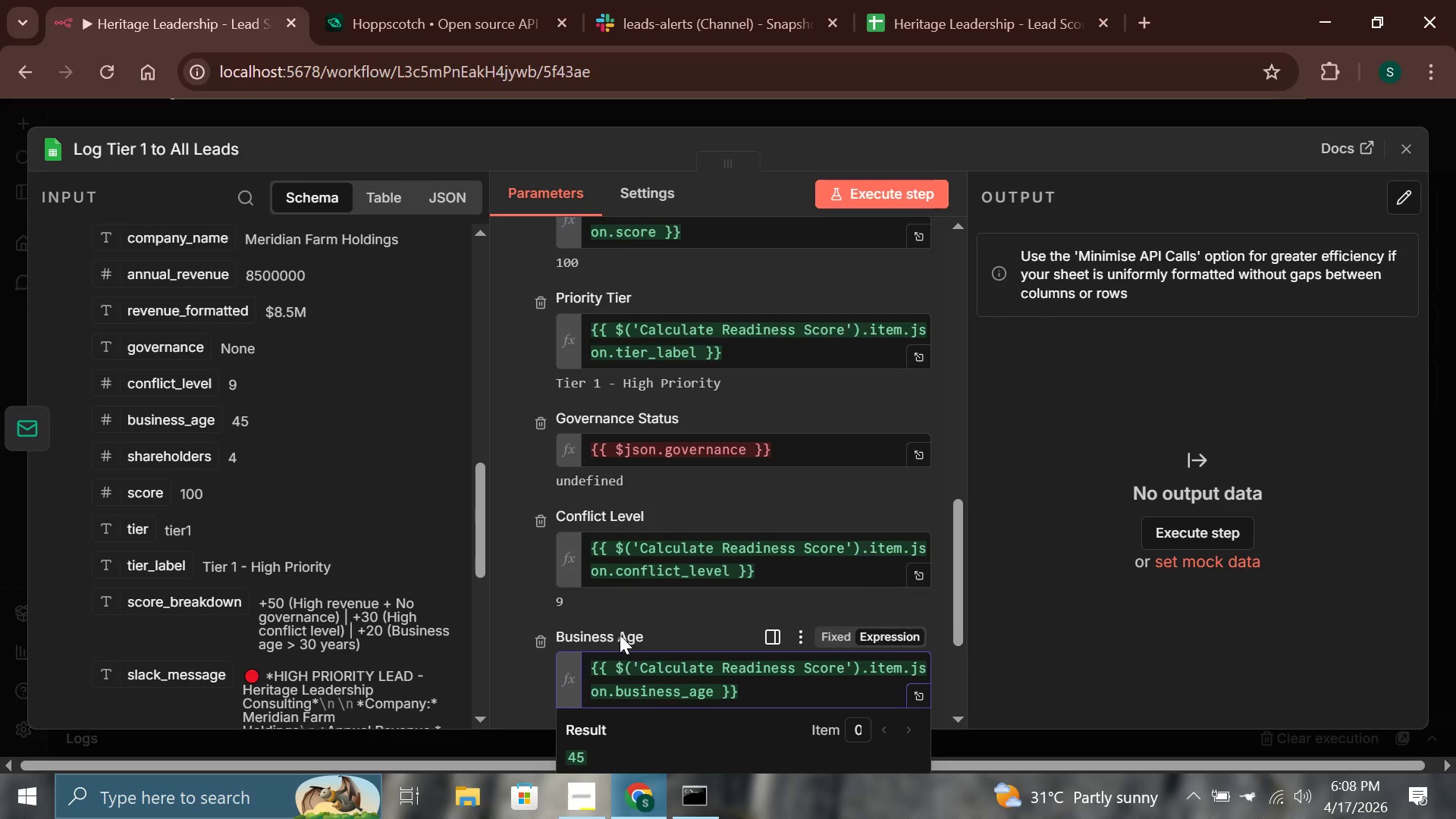 
left_click([643, 615])
 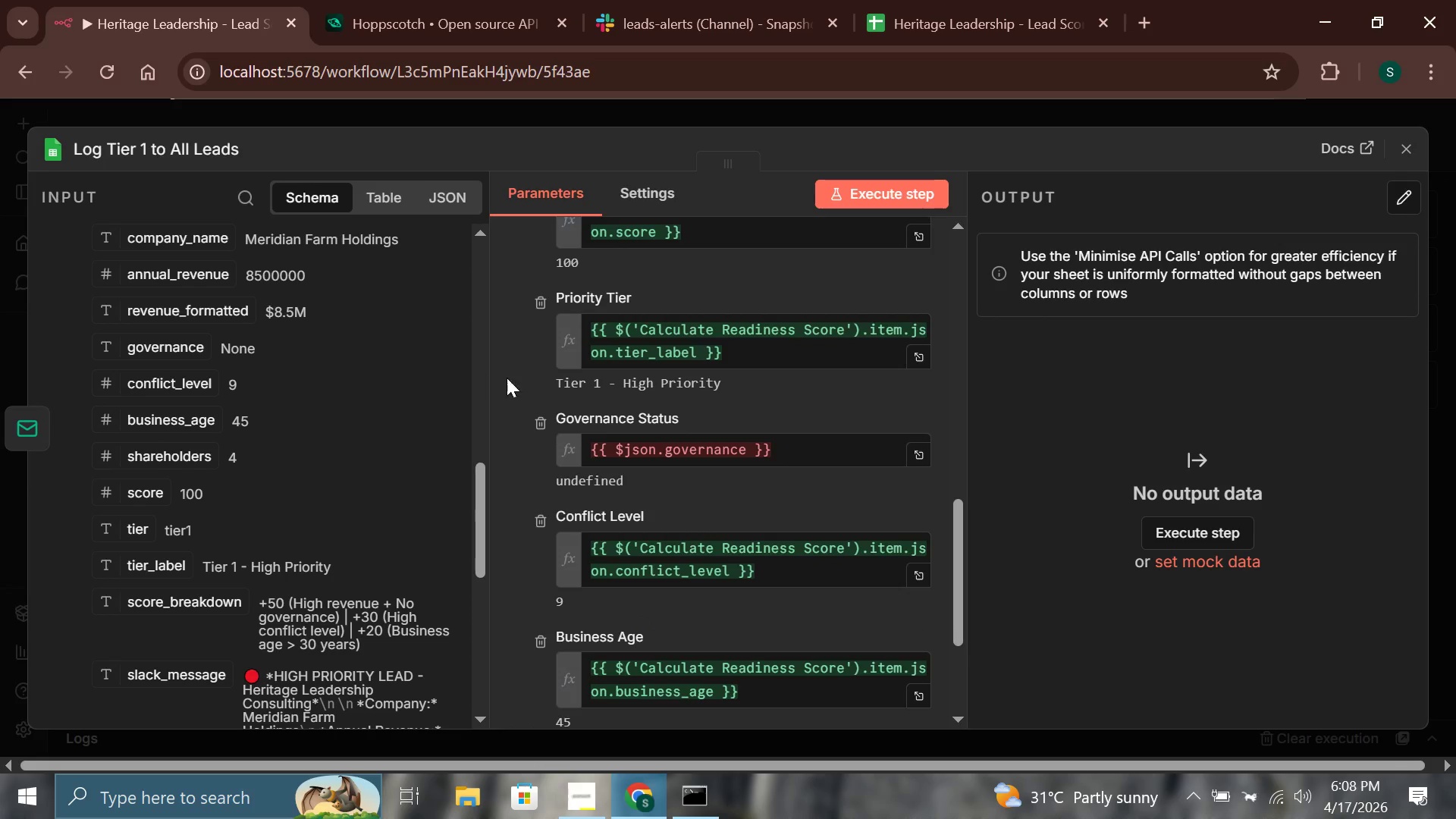 
left_click_drag(start_coordinate=[780, 450], to_coordinate=[512, 463])
 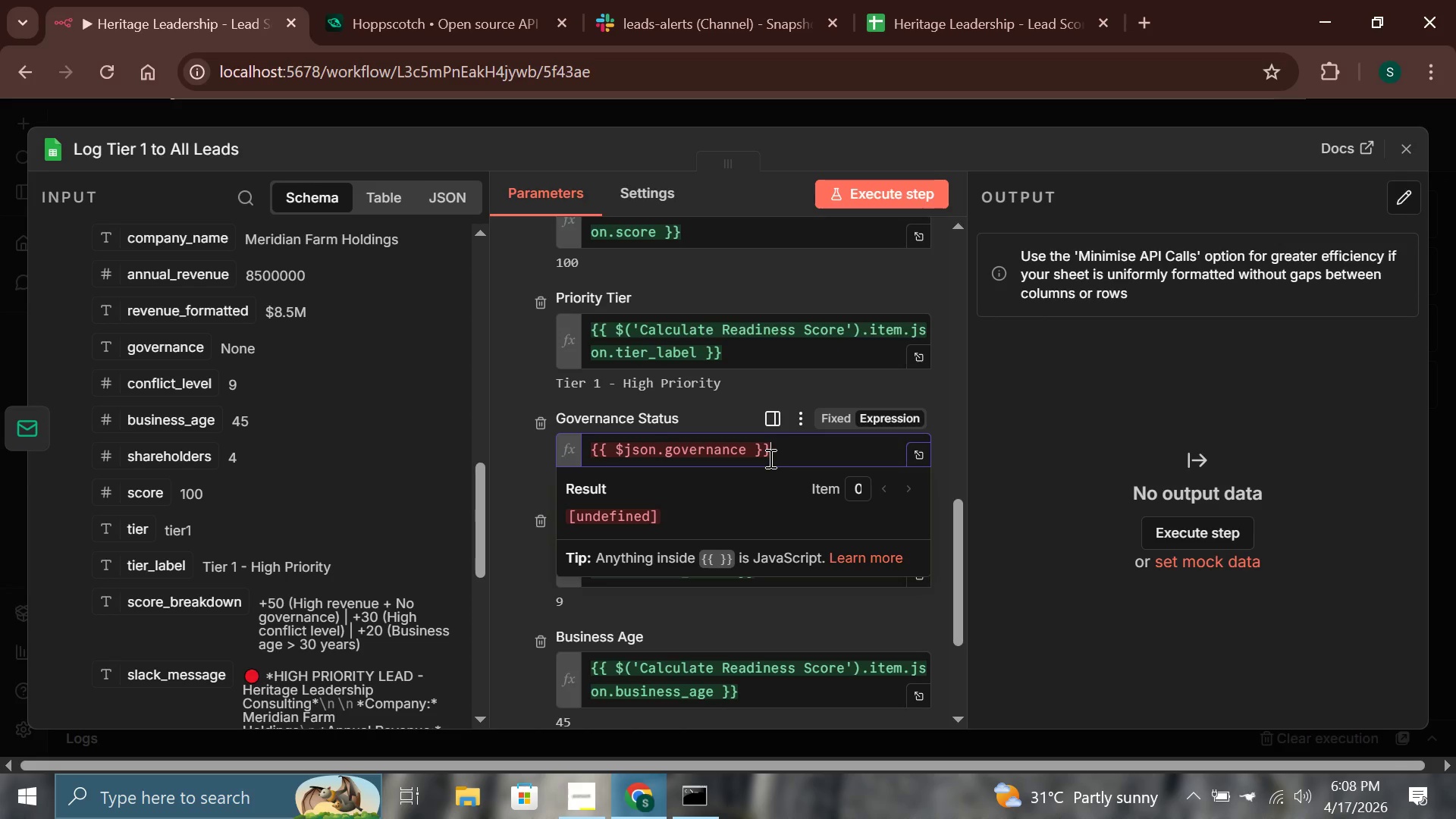 
hold_key(key=Backspace, duration=1.52)
 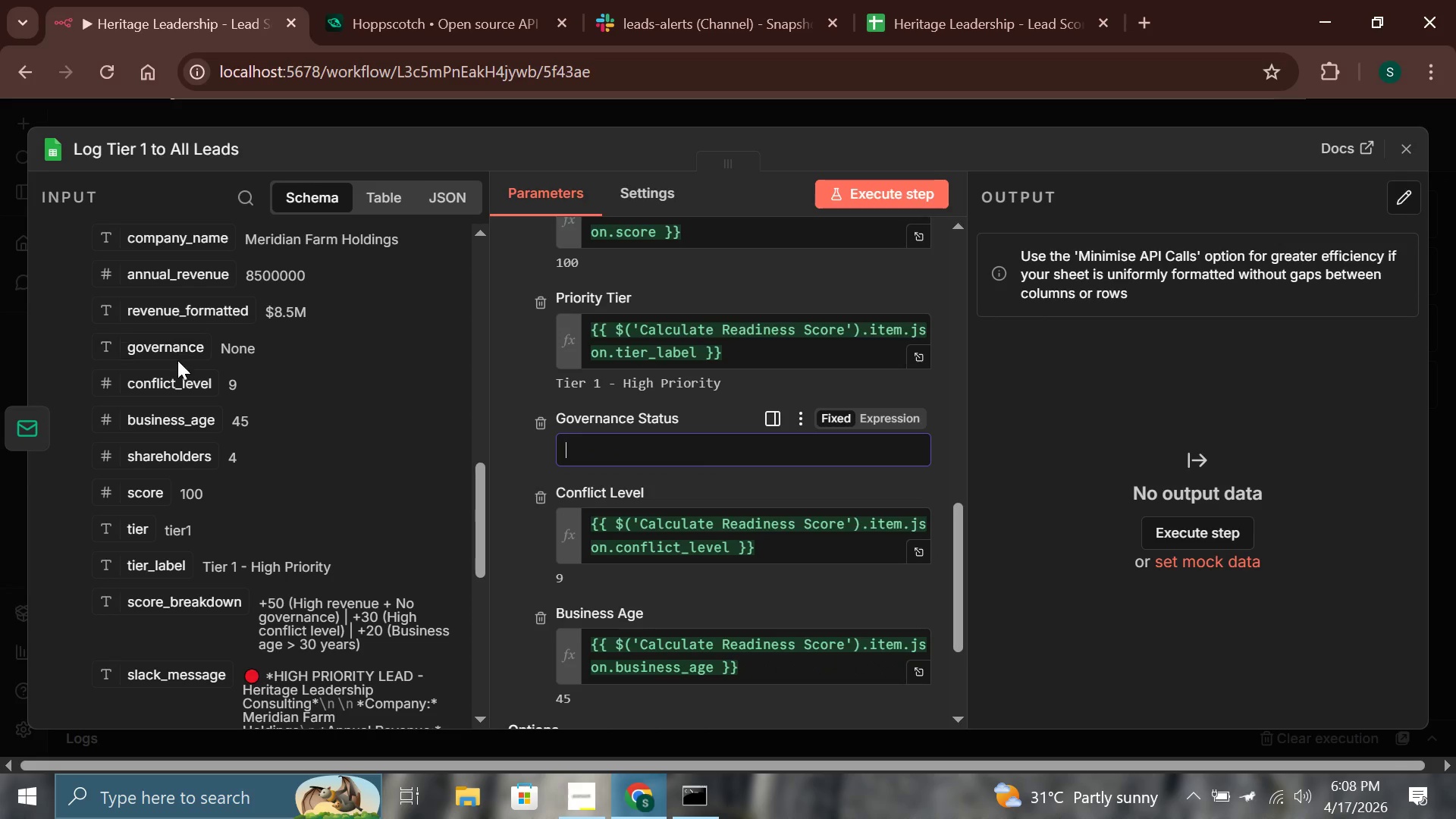 
key(Backspace)
 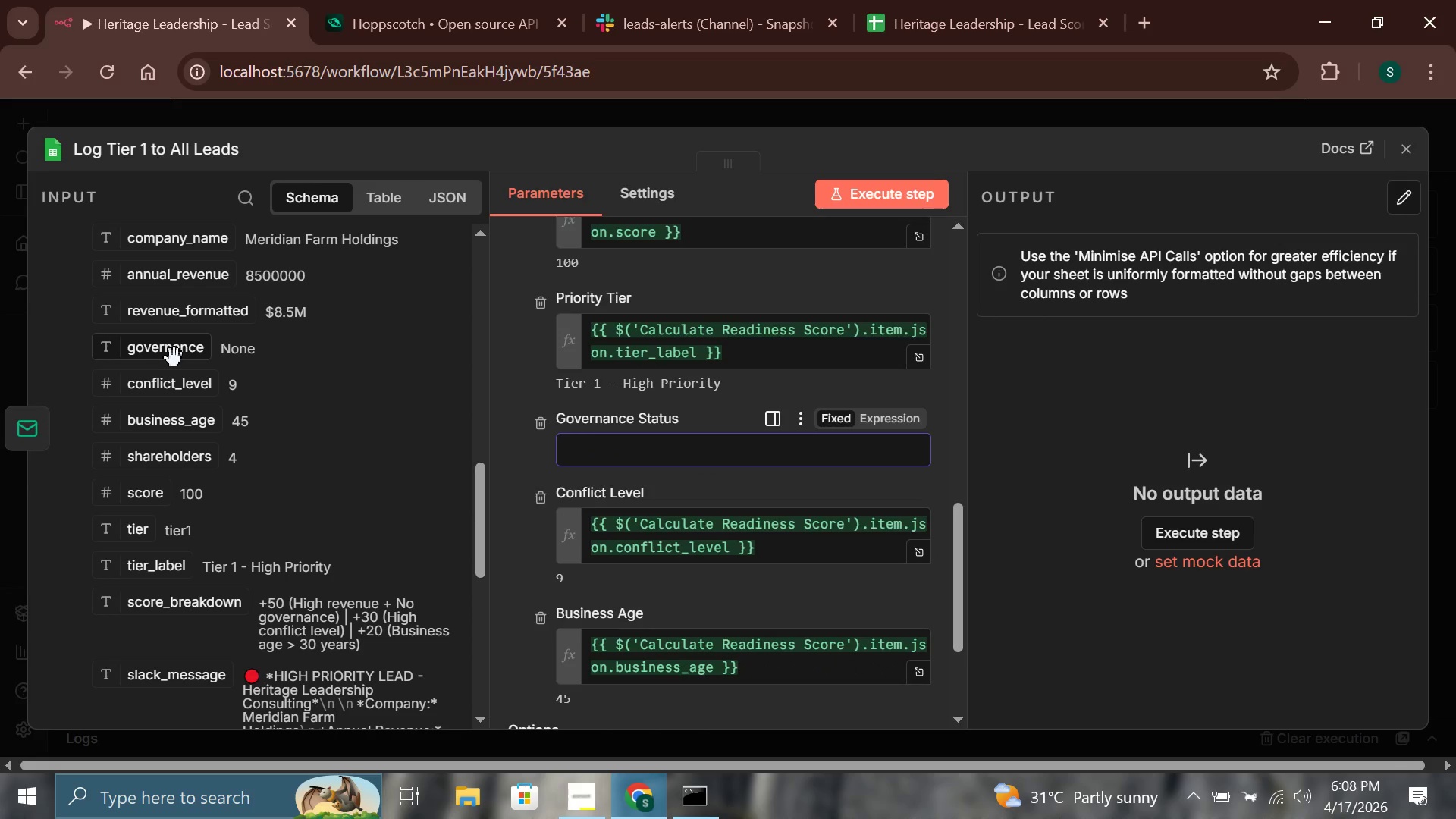 
left_click_drag(start_coordinate=[174, 358], to_coordinate=[604, 446])
 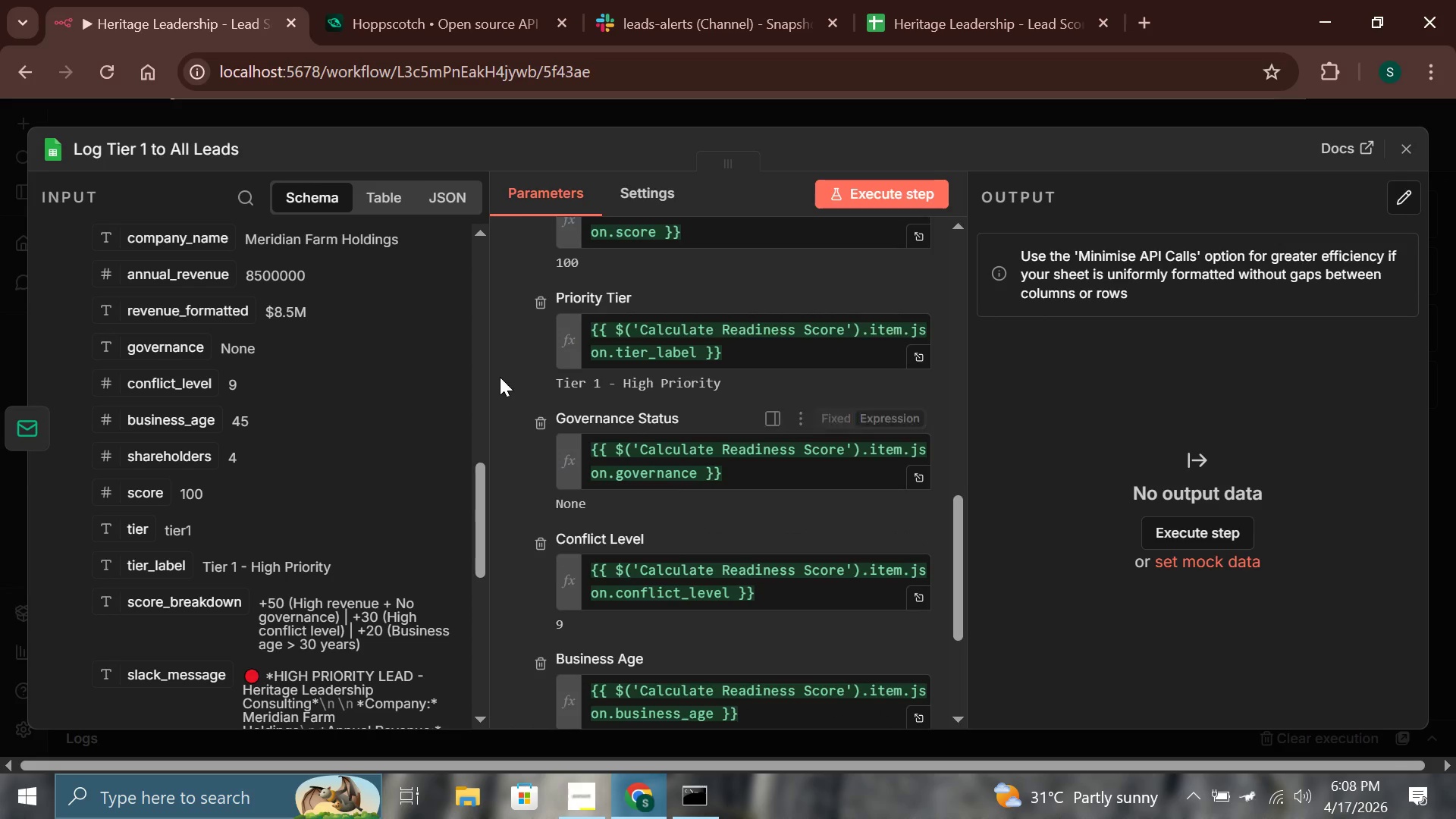 
left_click([497, 369])
 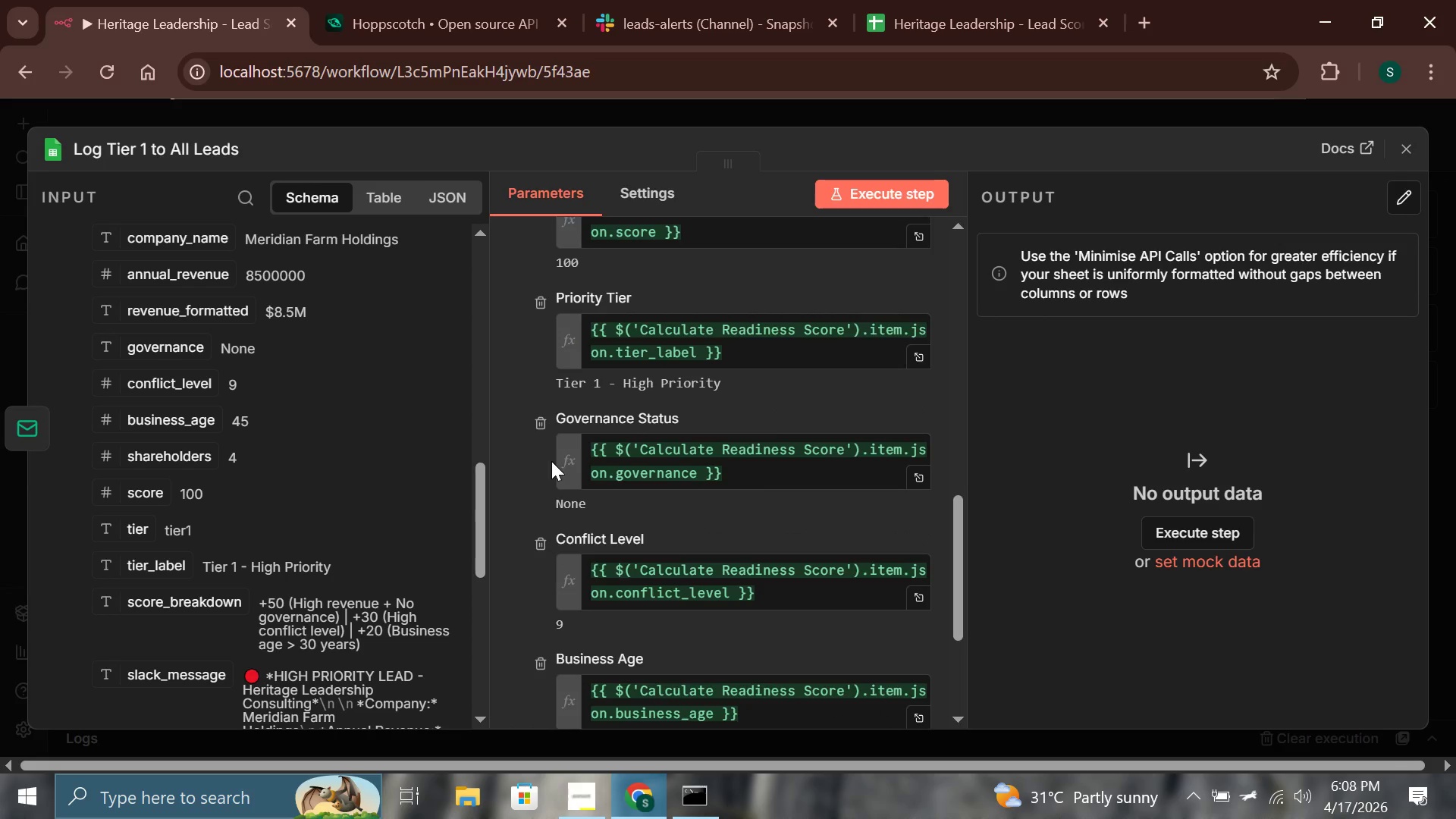 
scroll: coordinate [559, 469], scroll_direction: up, amount: 6.0
 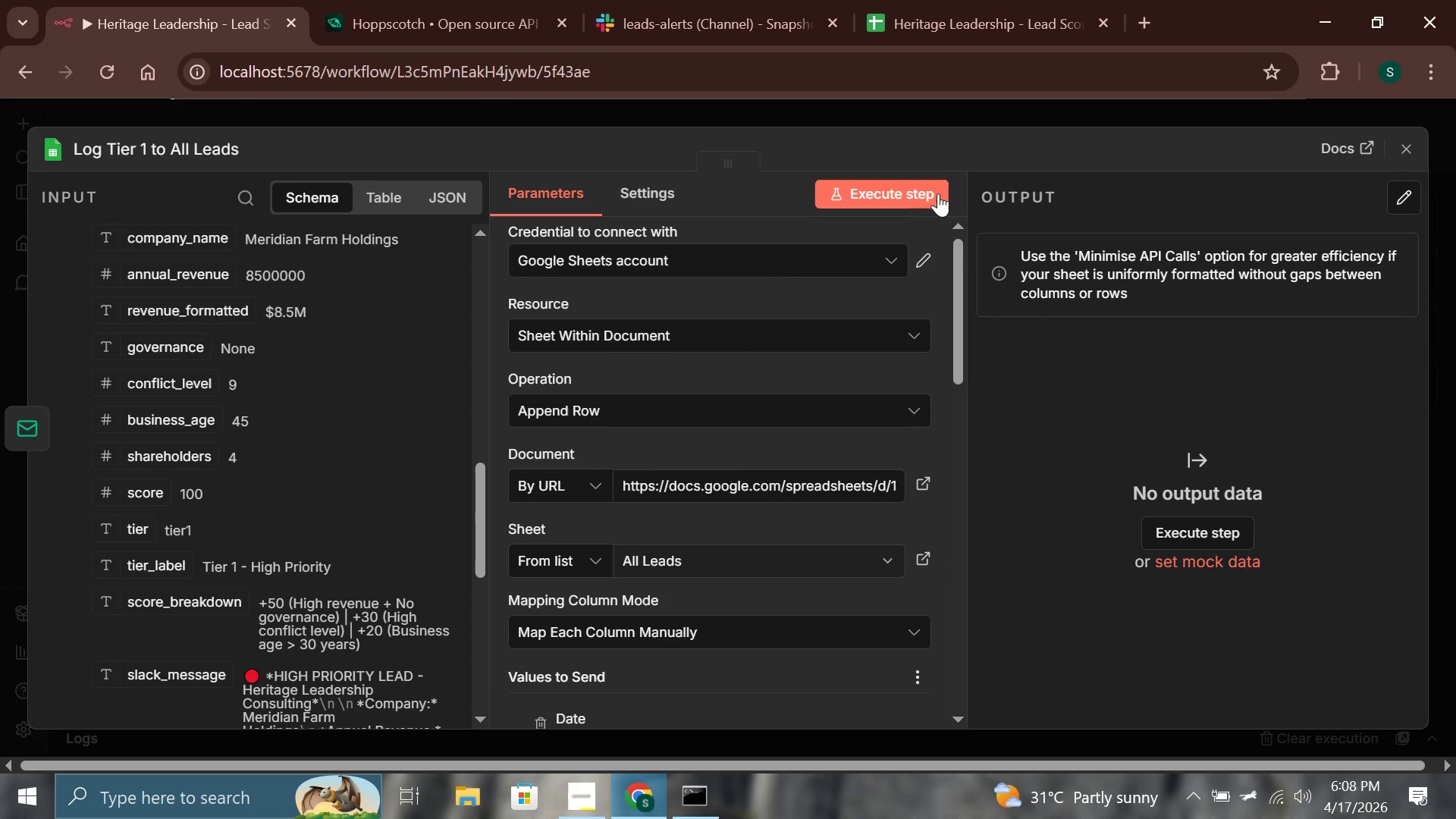 
left_click([915, 192])
 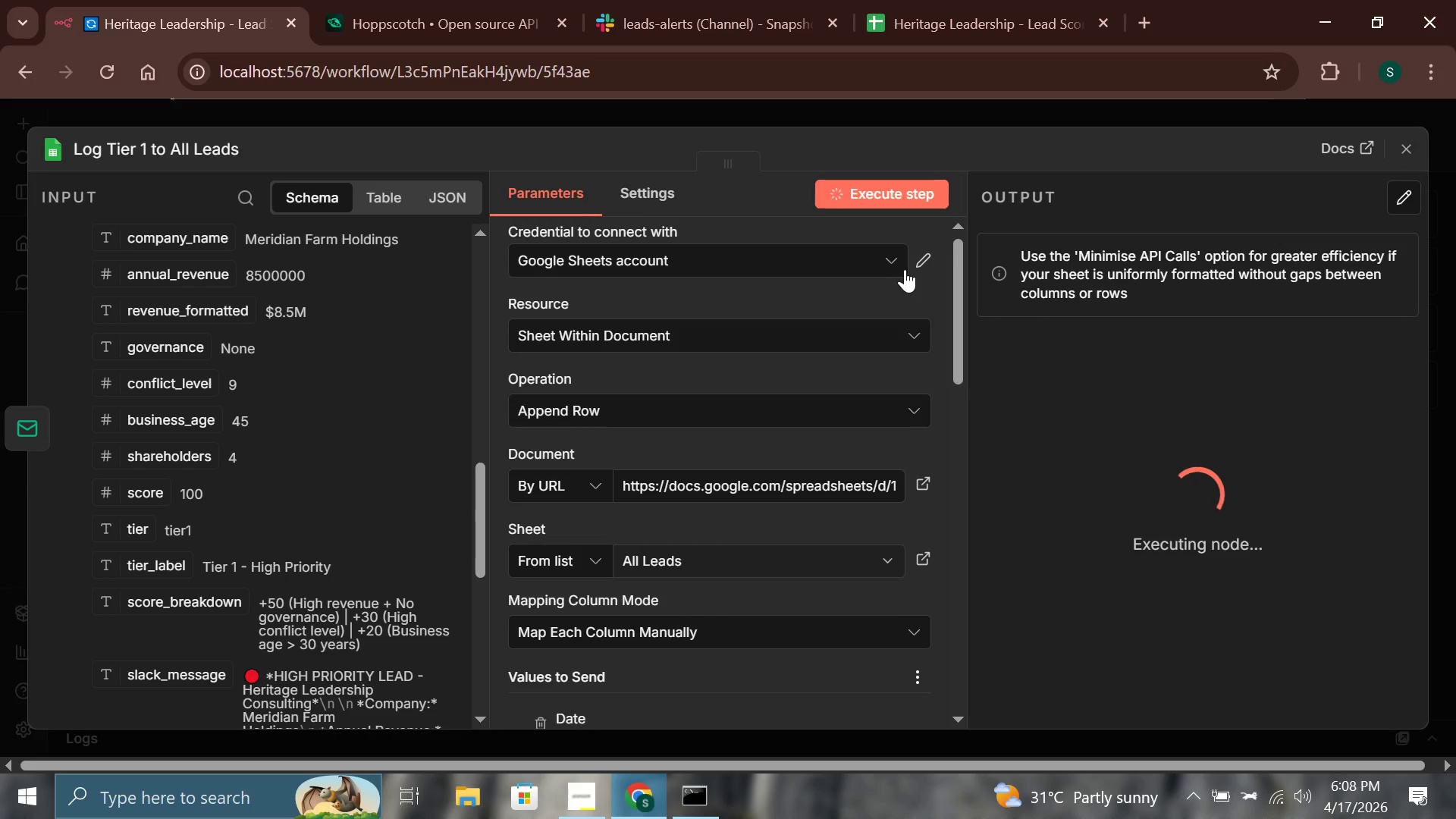 
wait(5.09)
 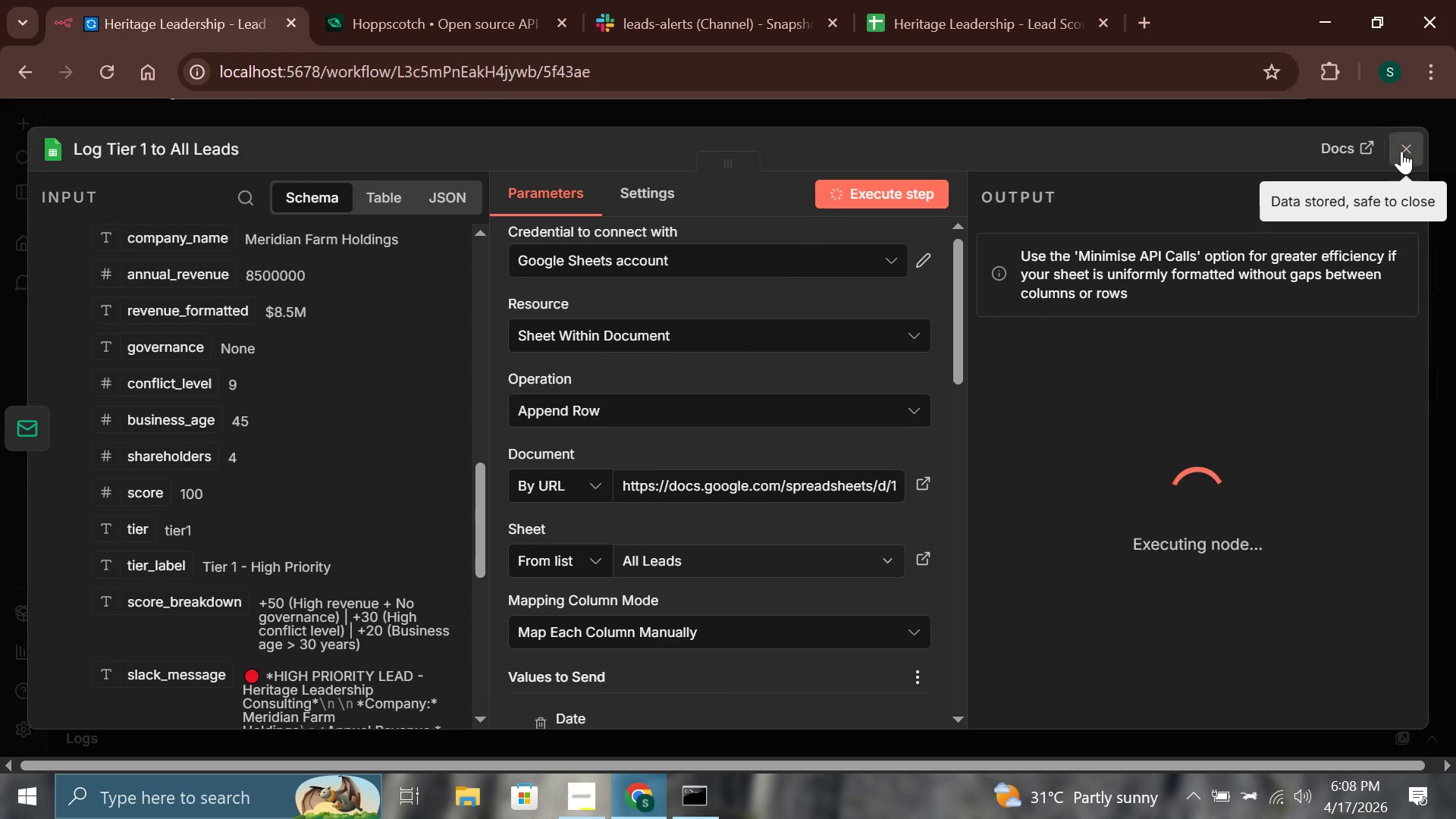 
left_click([1381, 152])
 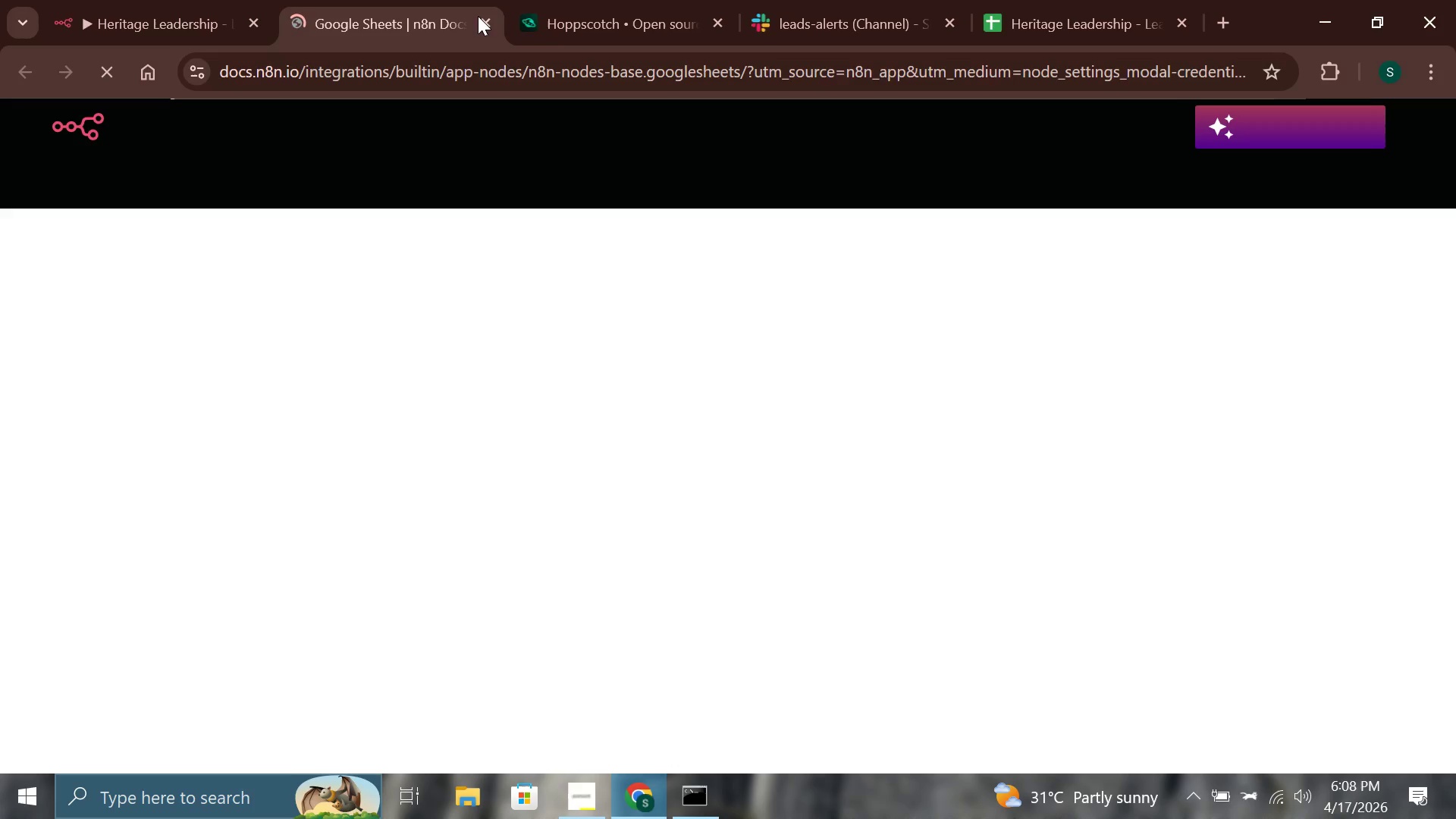 
left_click([485, 18])
 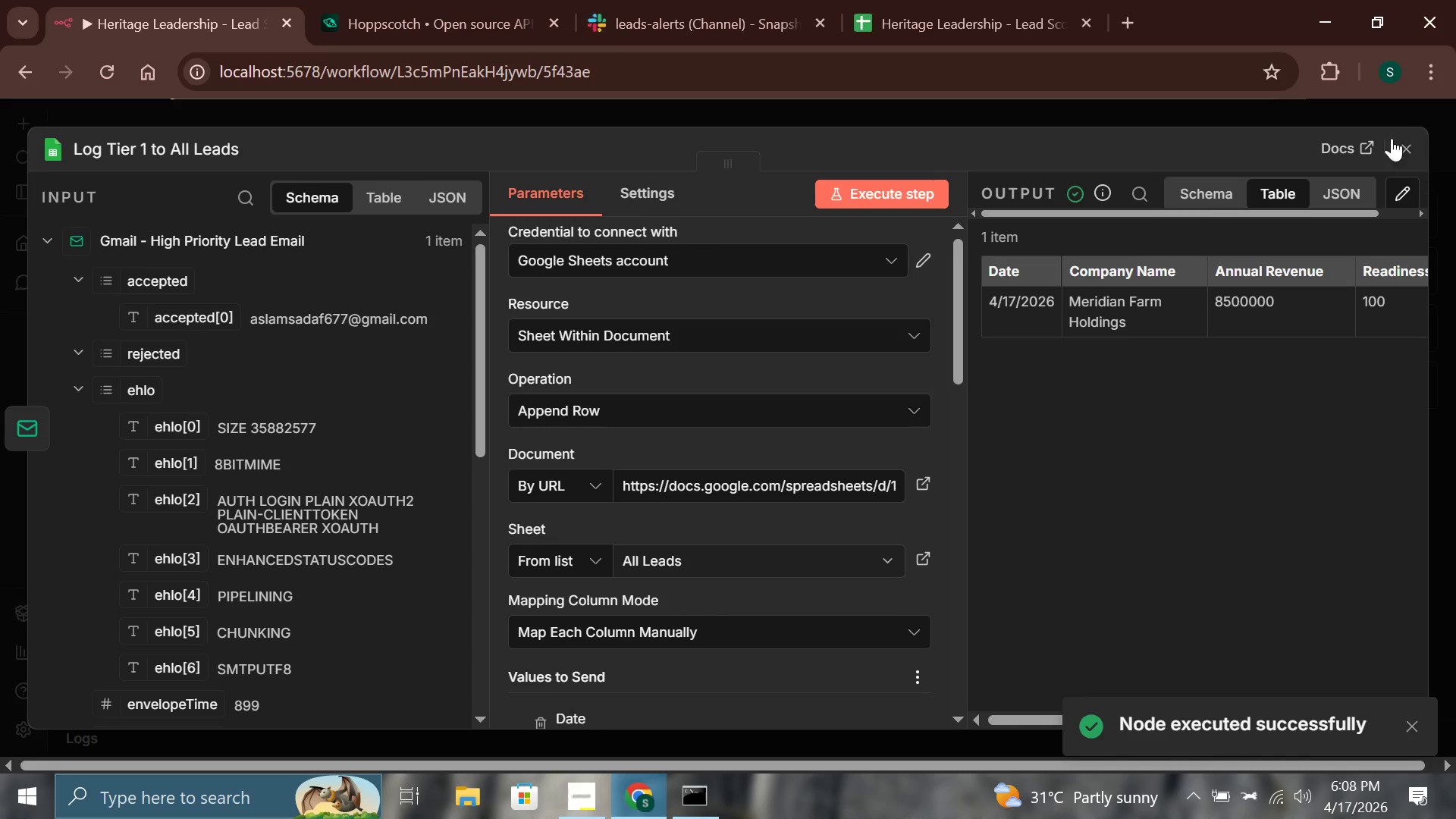 
left_click([1409, 144])
 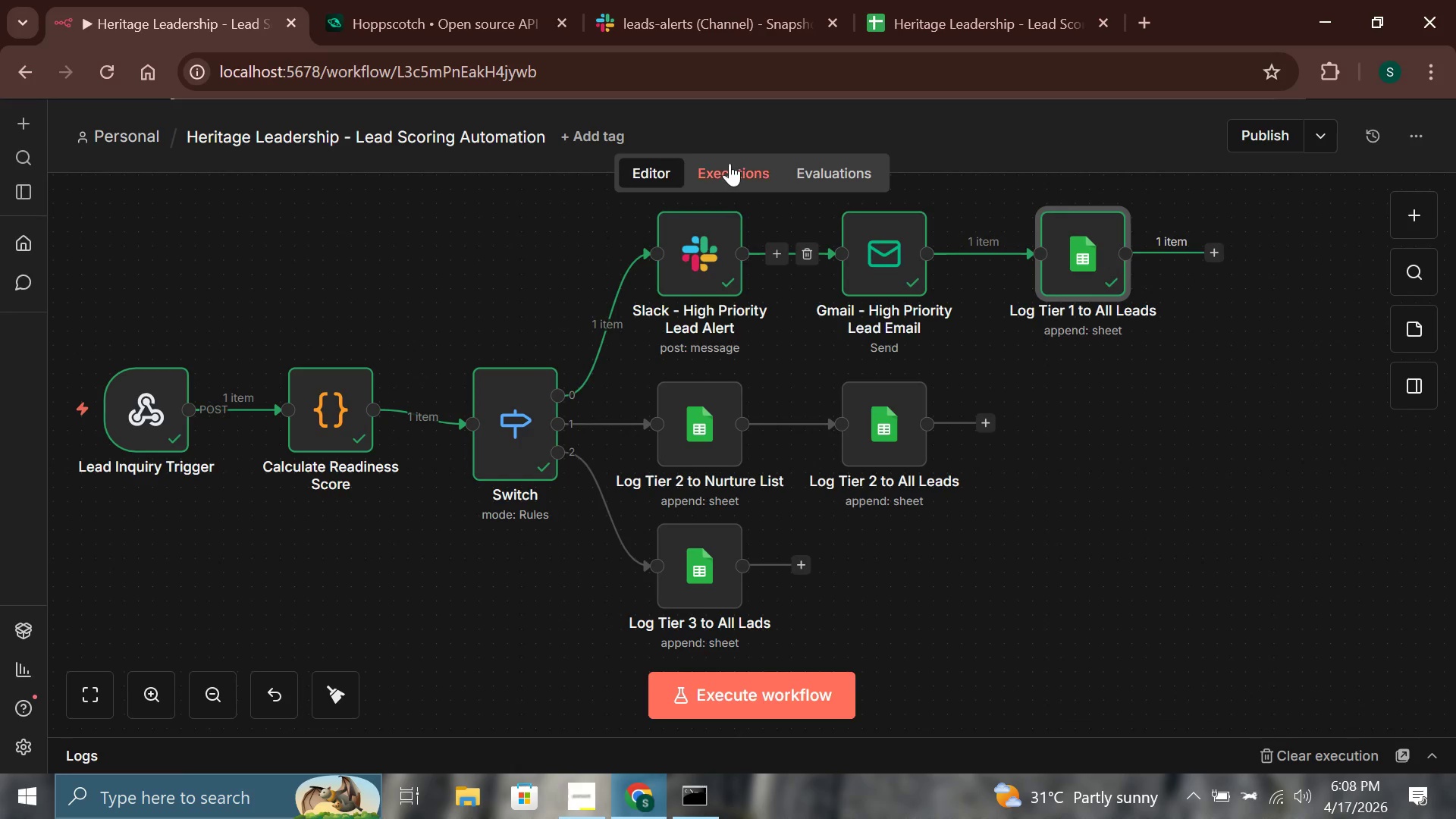 
left_click([729, 163])
 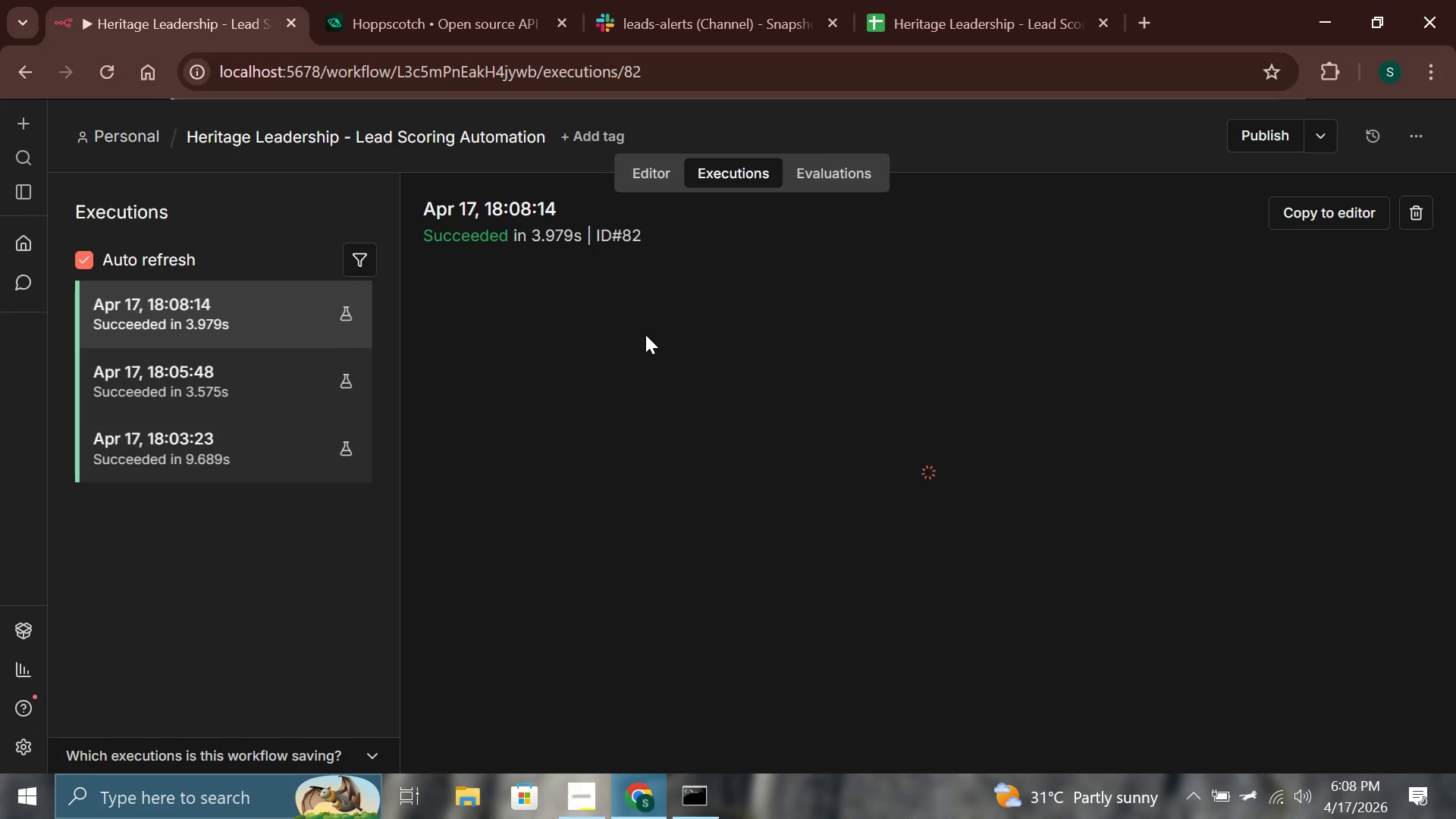 
left_click([516, 0])
 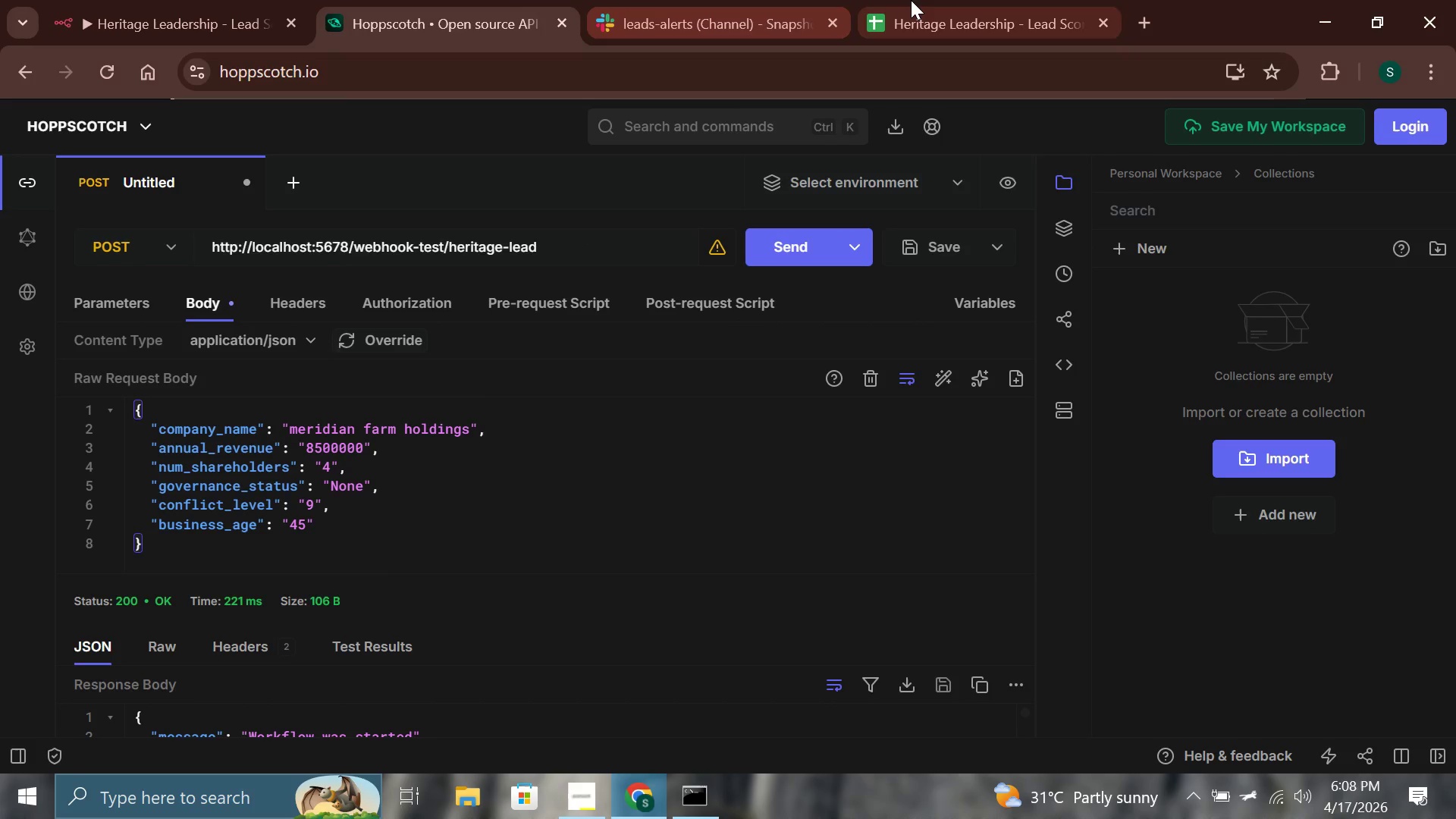 
left_click([911, 0])
 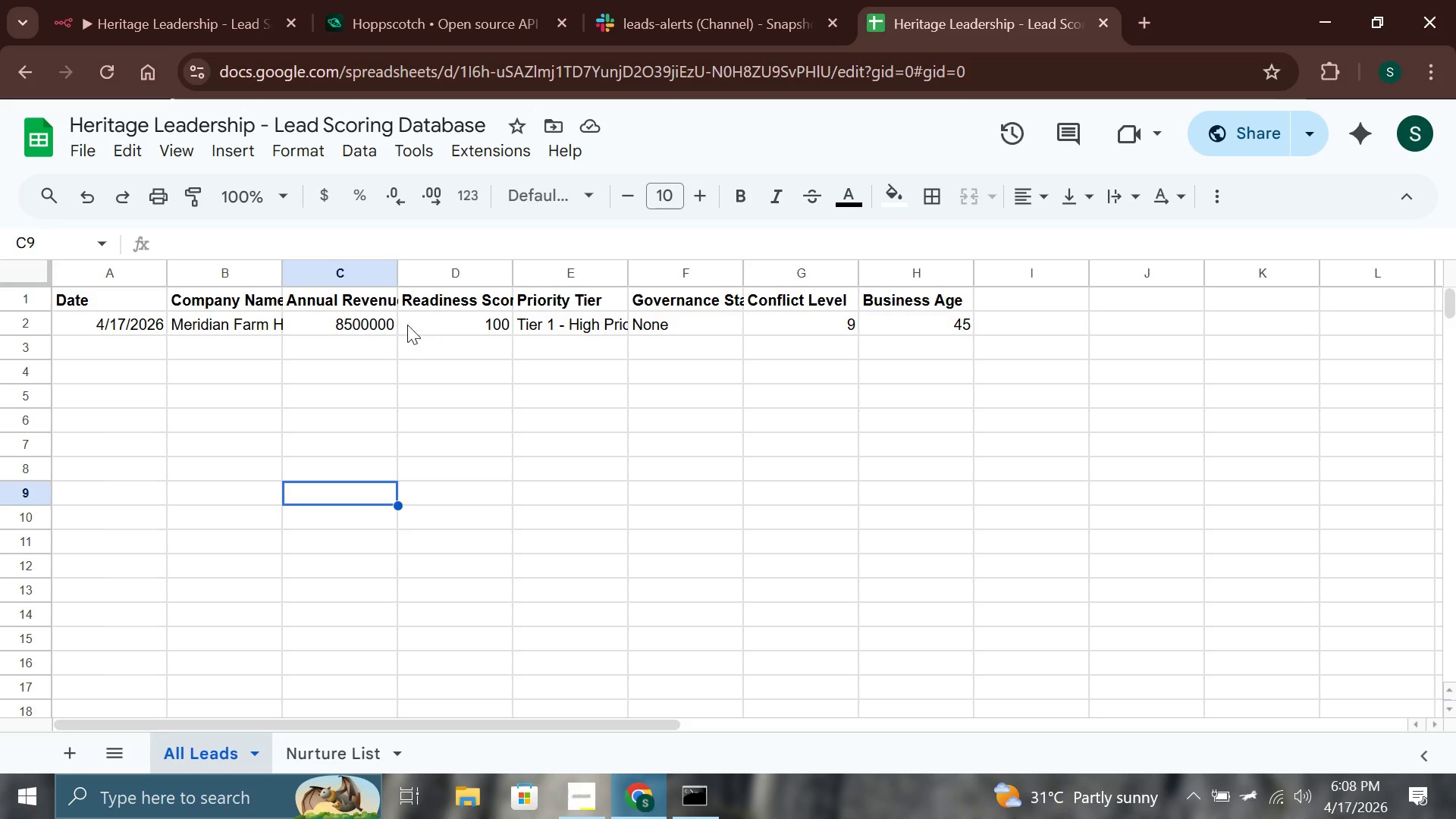 
wait(8.34)
 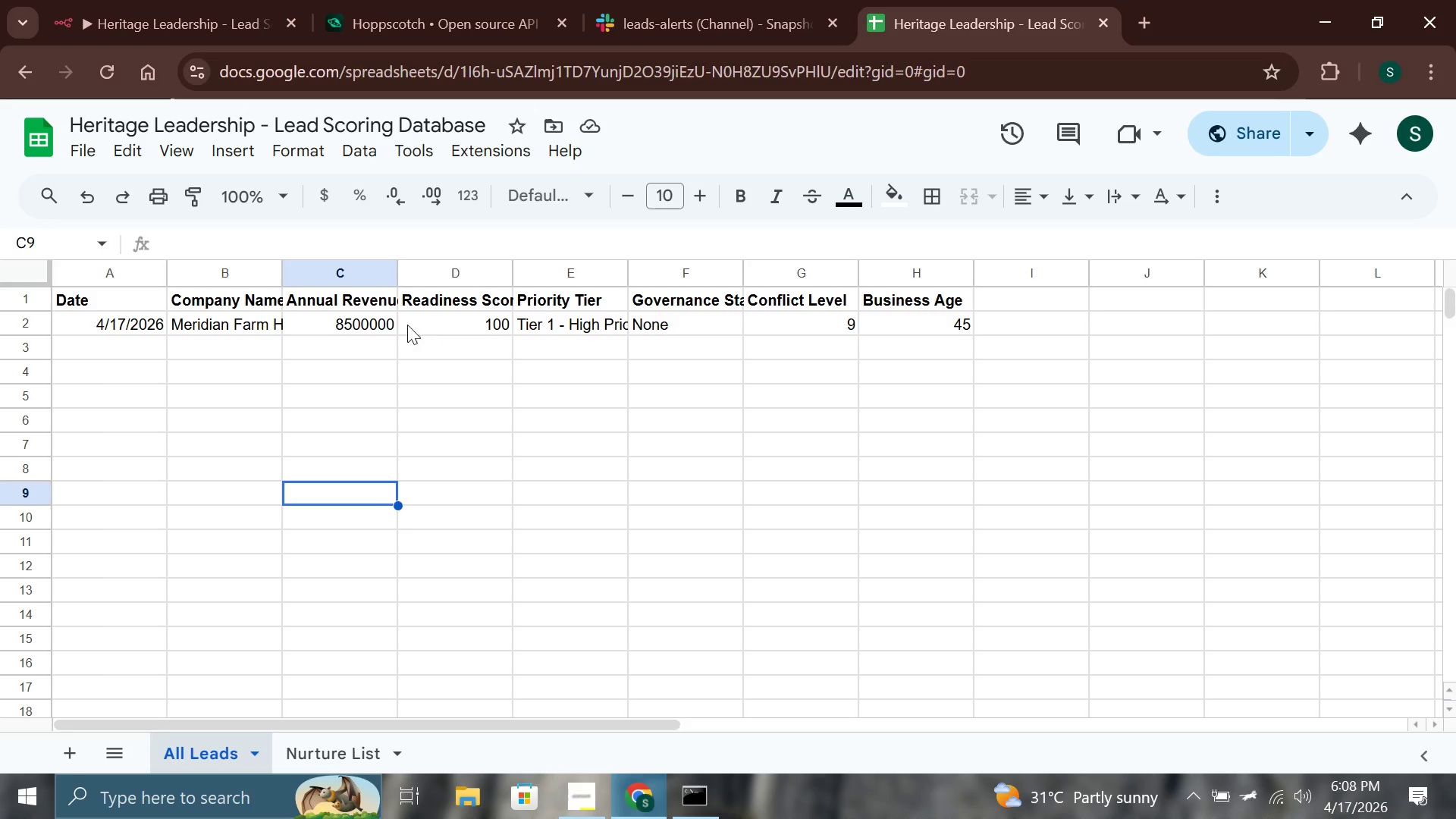 
left_click([24, 302])
 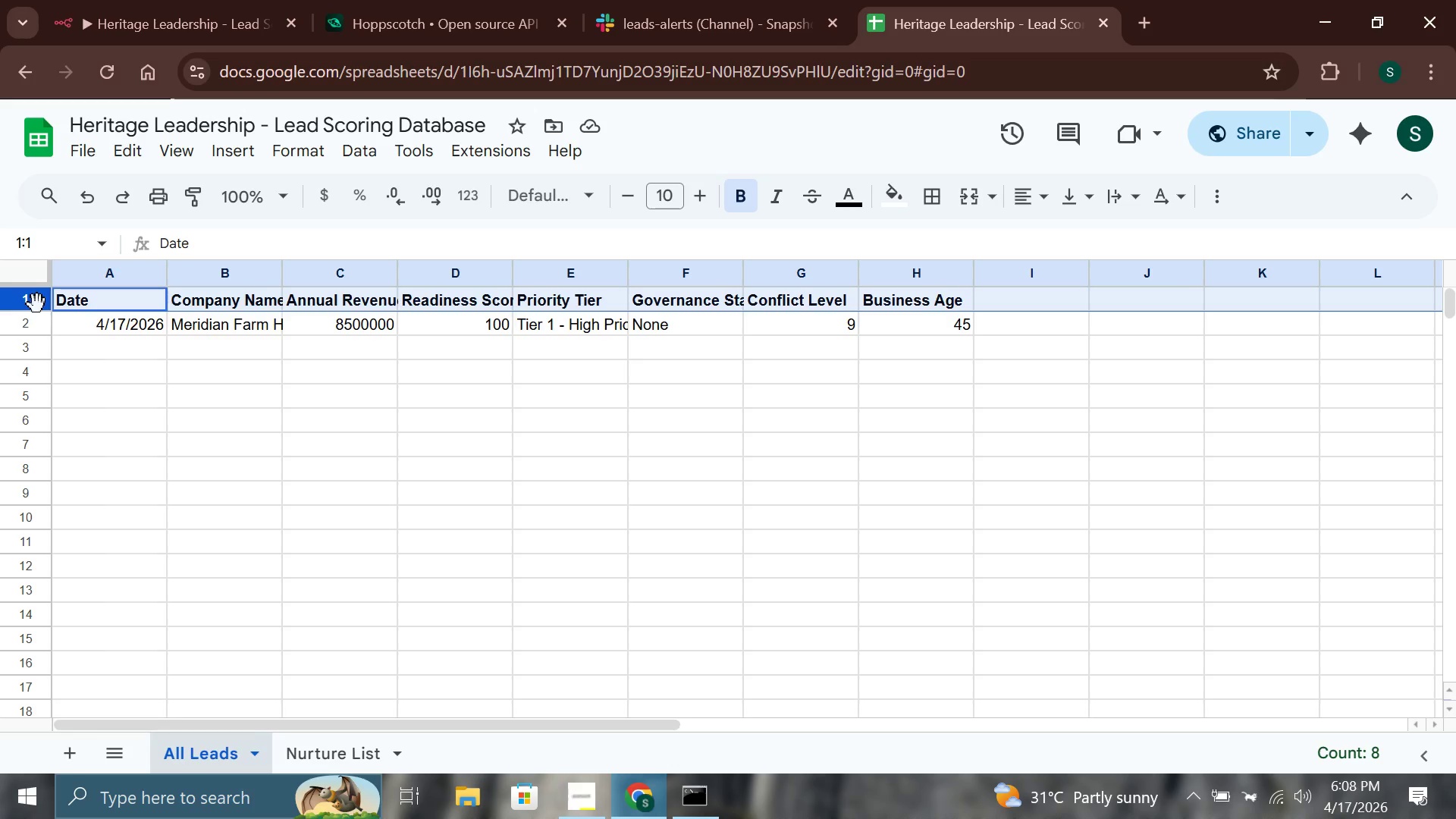 
left_click([40, 281])
 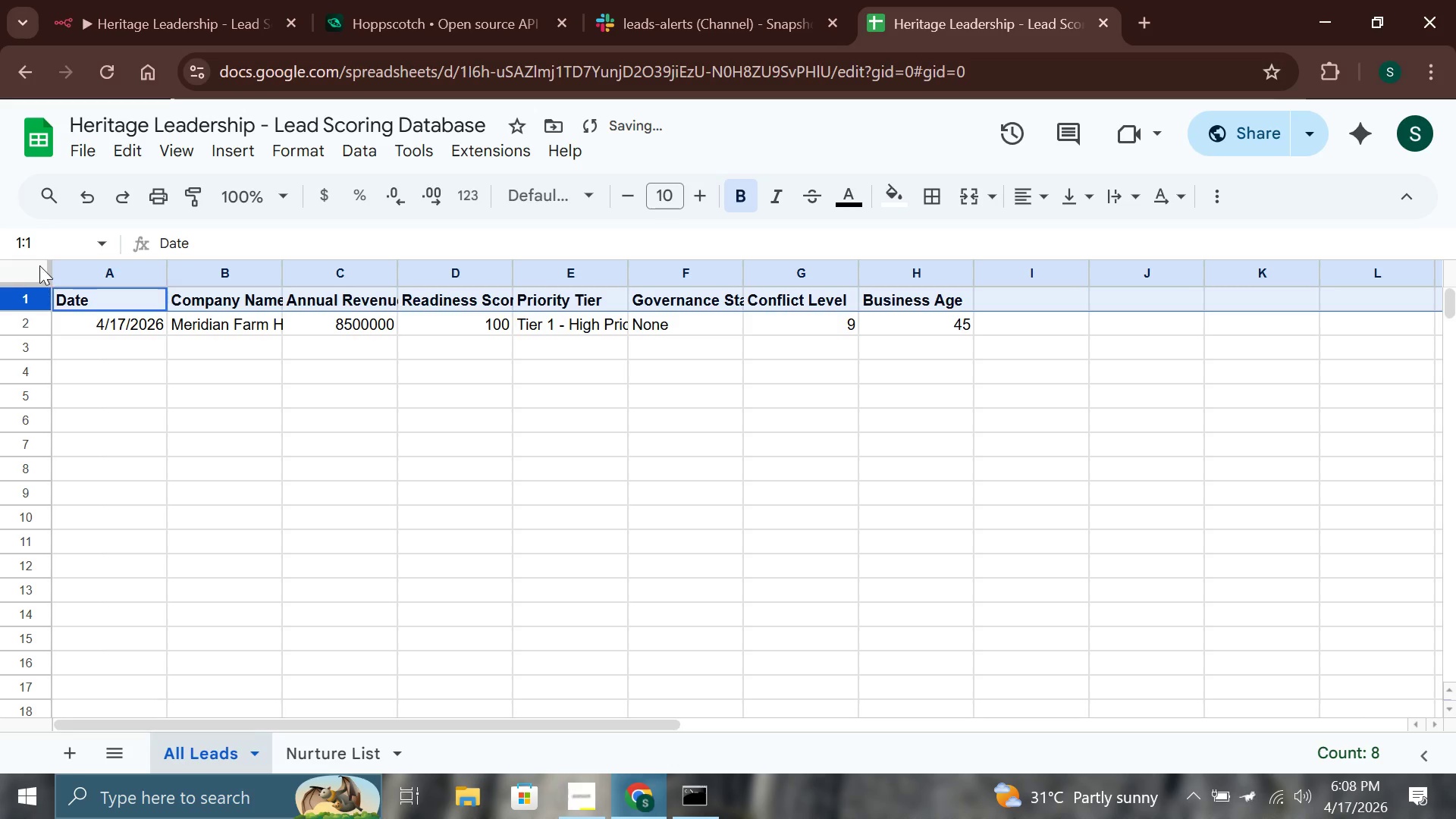 
left_click([38, 265])
 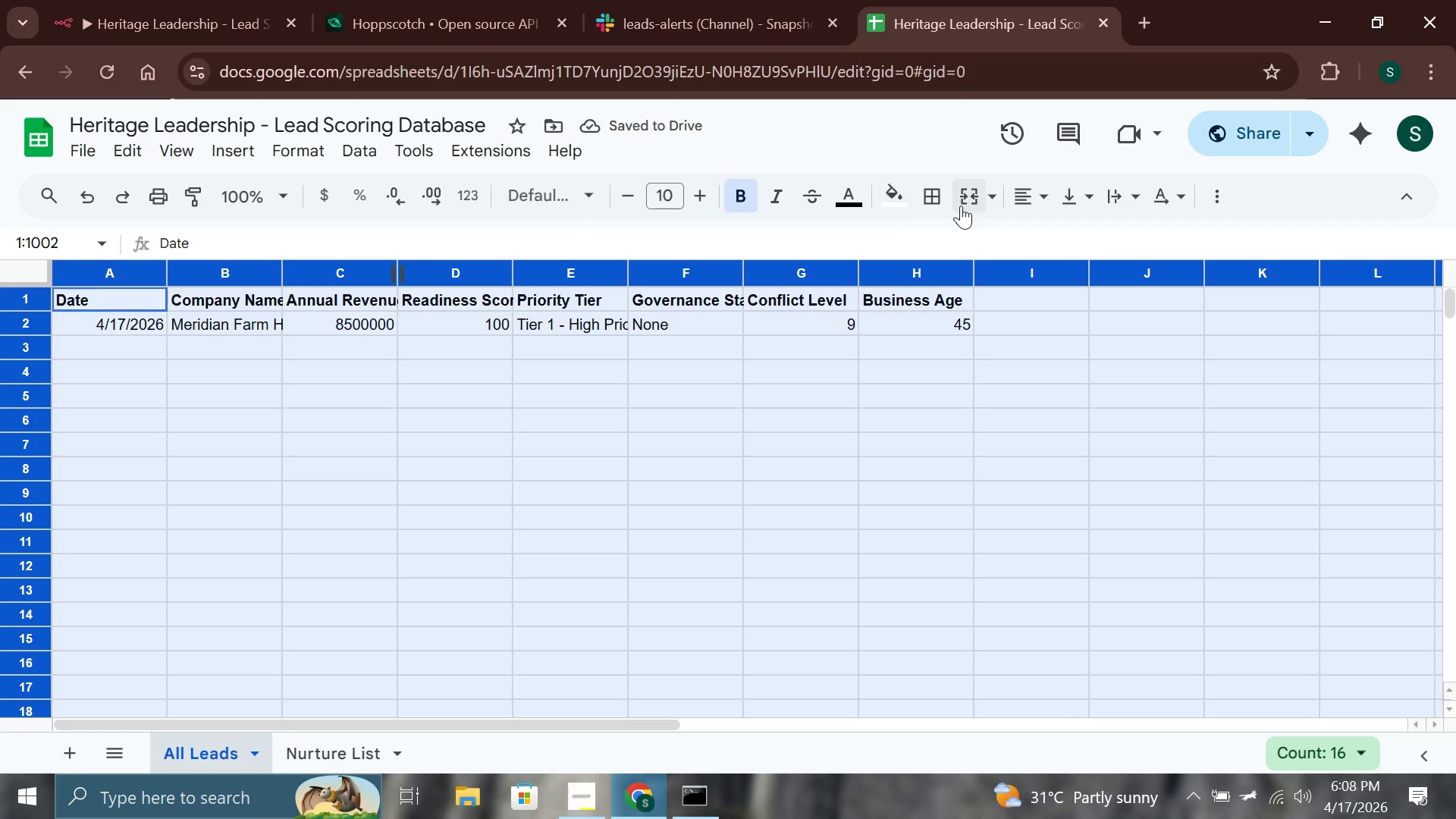 
left_click([1029, 202])